 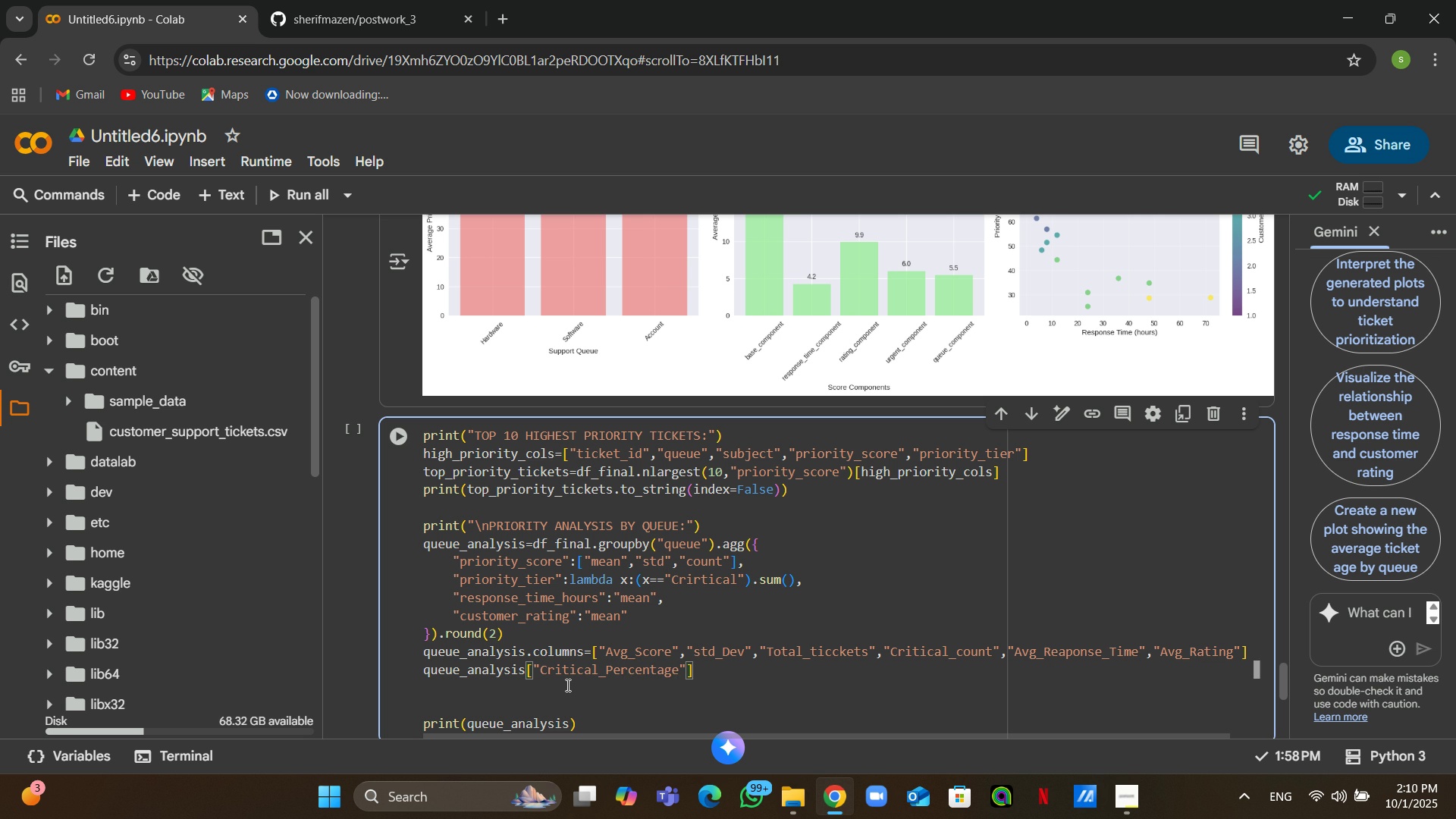 
key(Equal)
 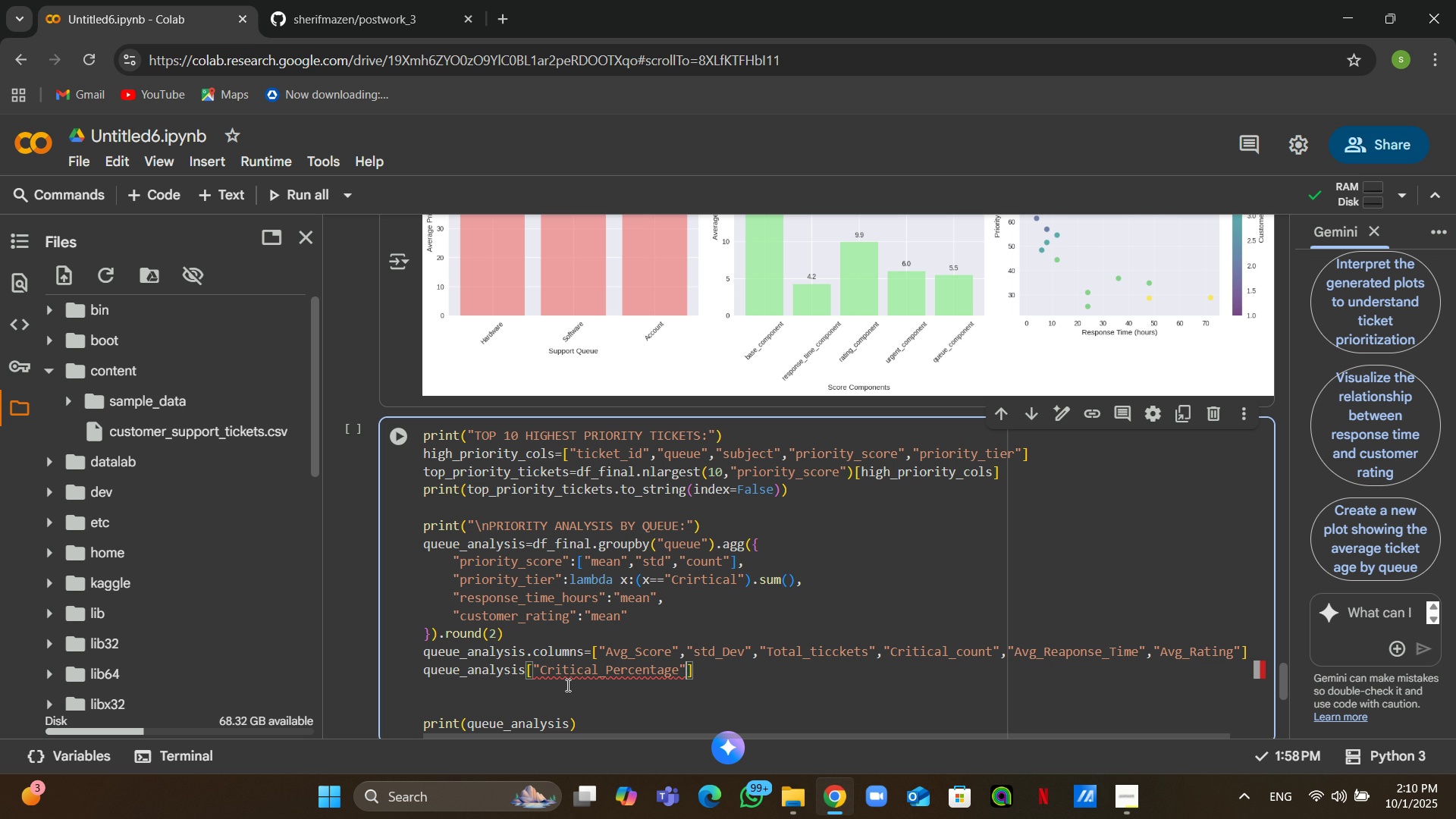 
key(Backspace)
 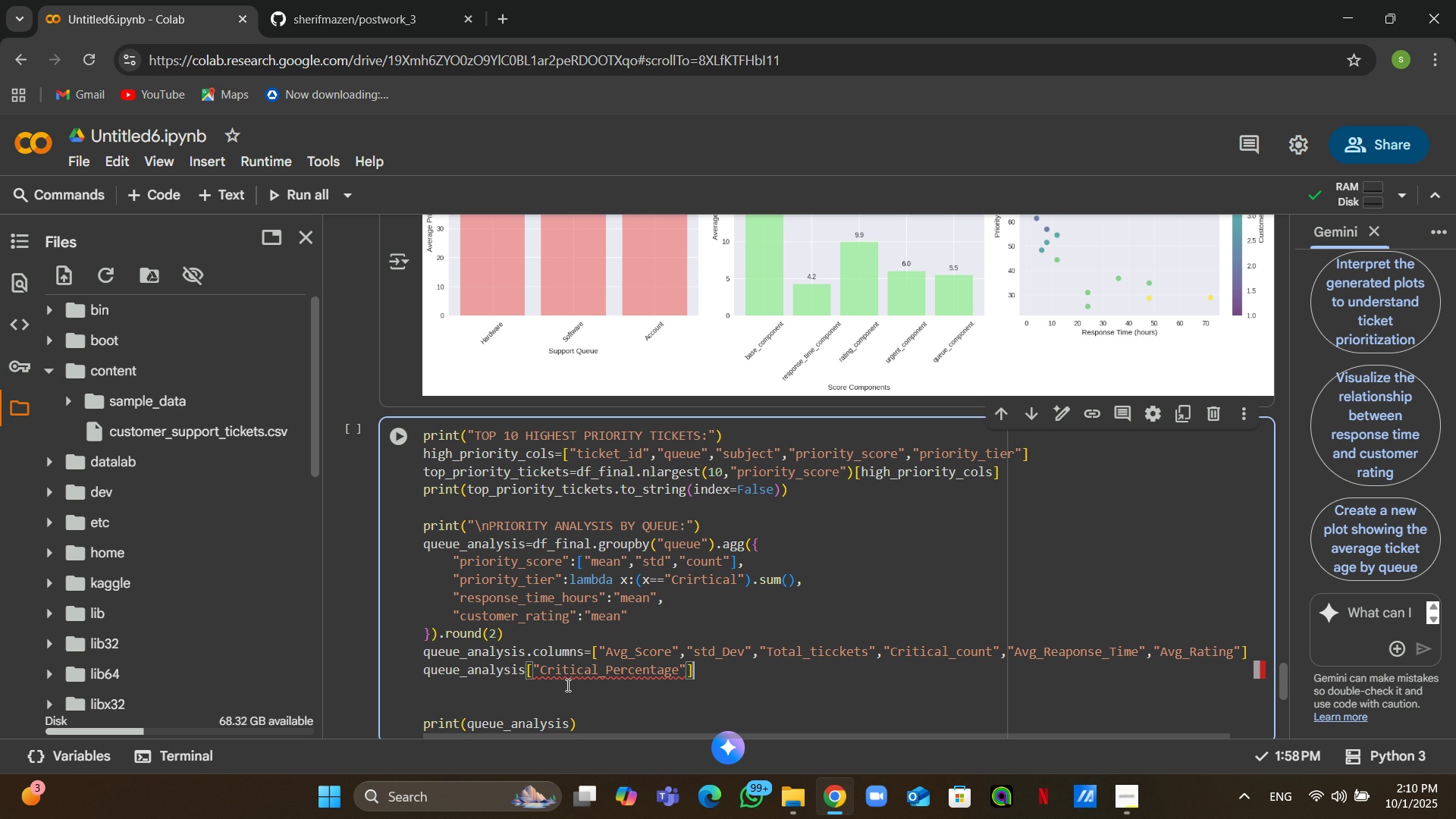 
key(ArrowRight)
 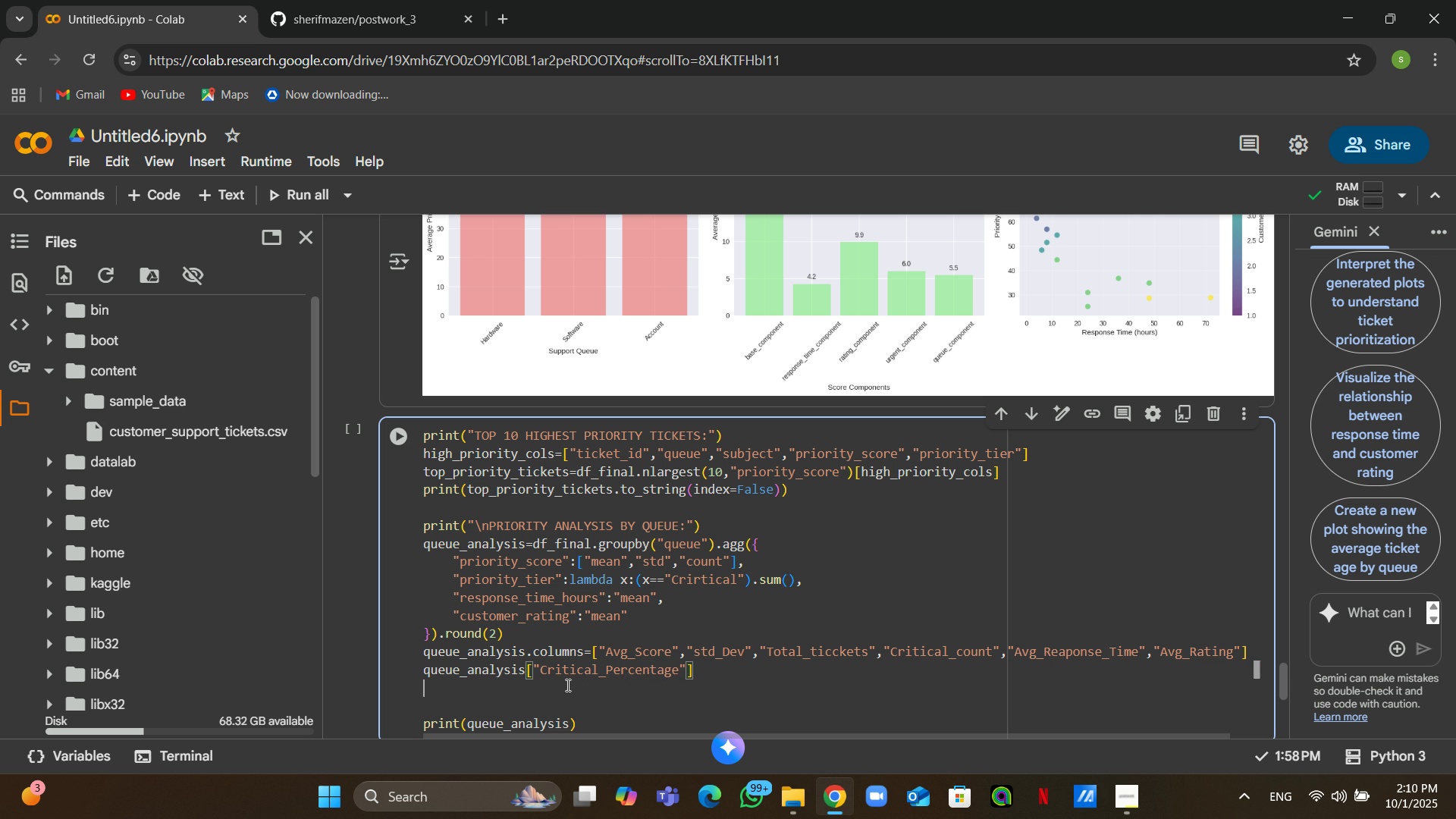 
key(ArrowRight)
 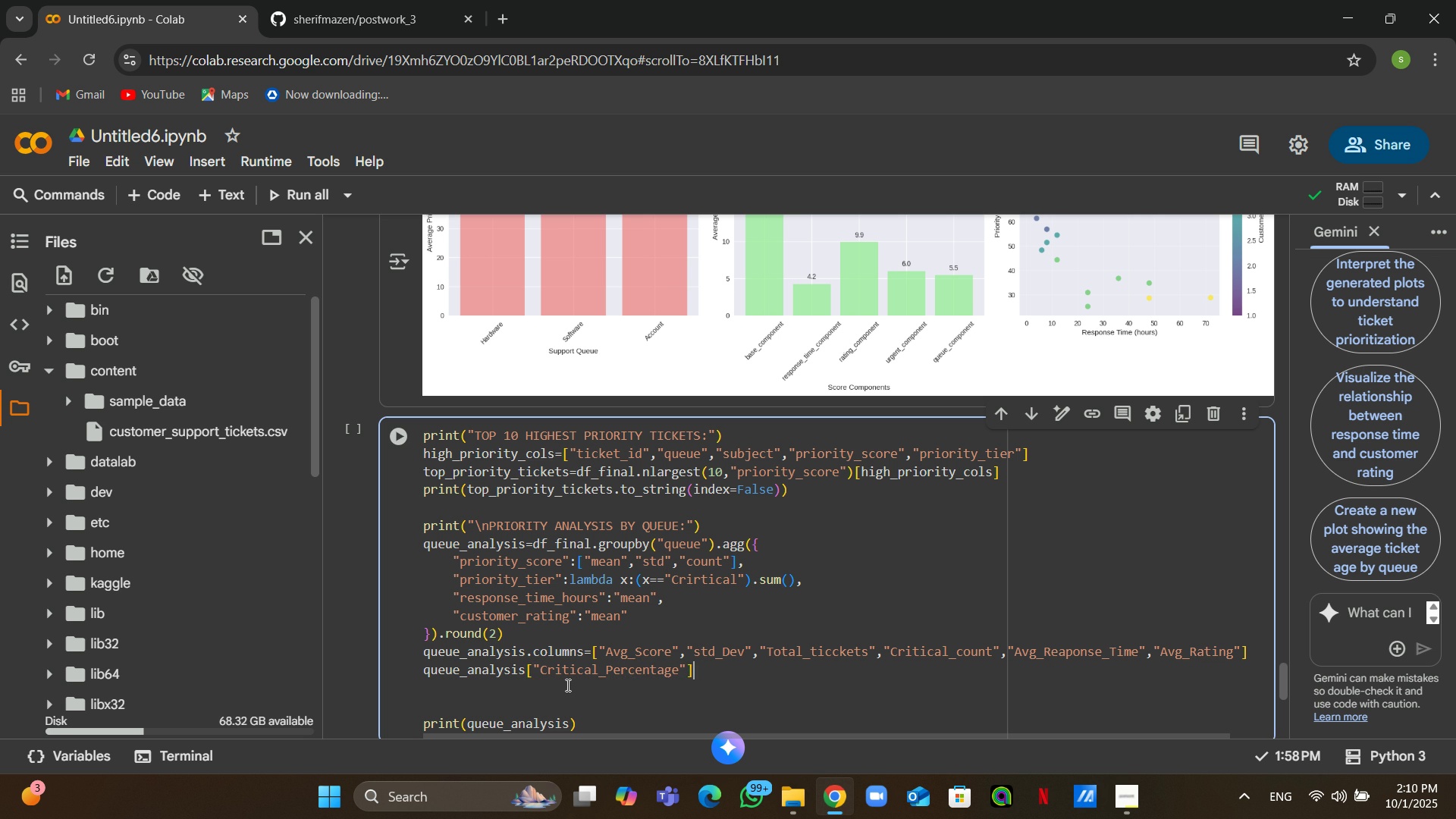 
key(ArrowLeft)
 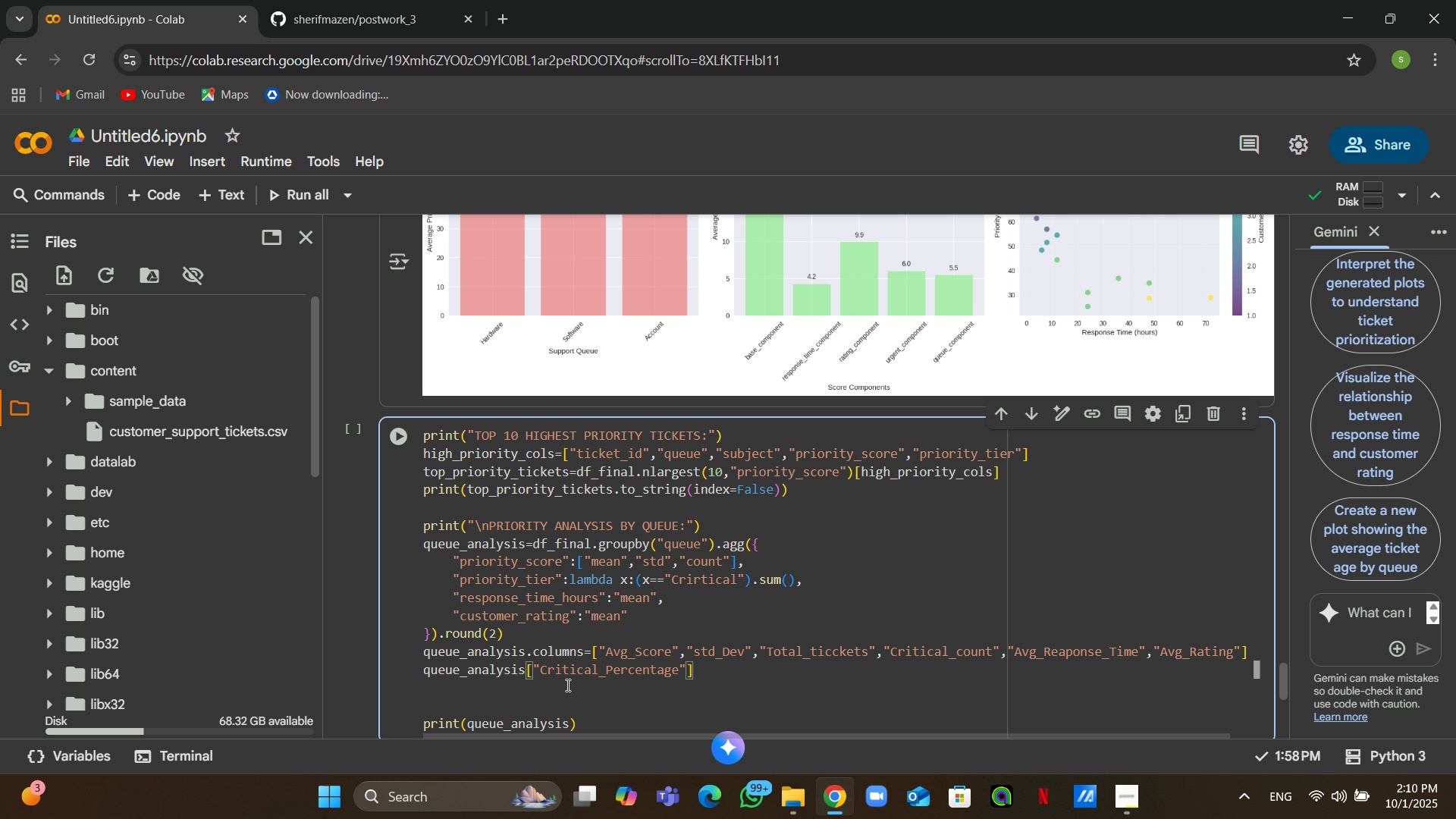 
type(=queue)
 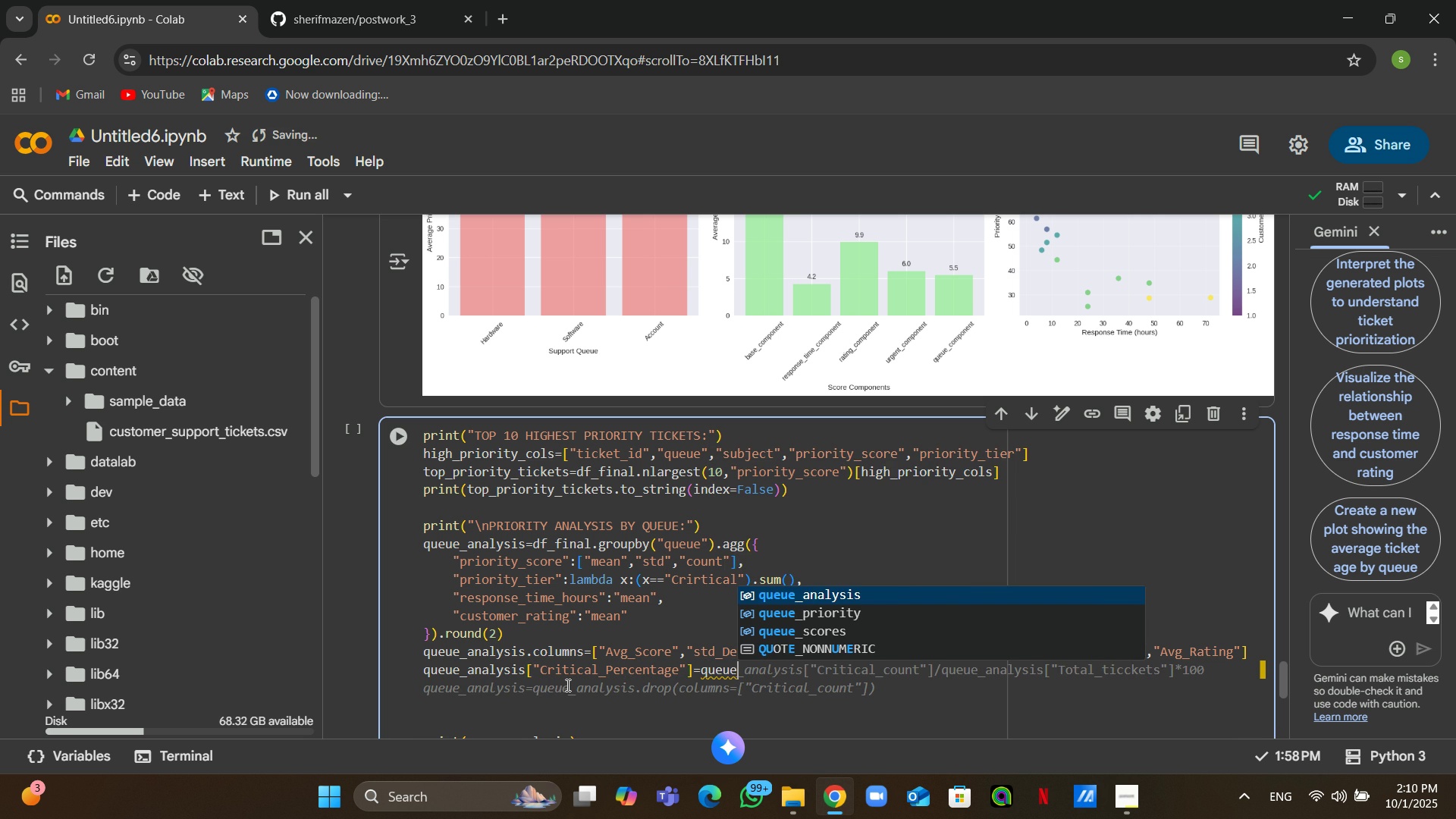 
wait(10.91)
 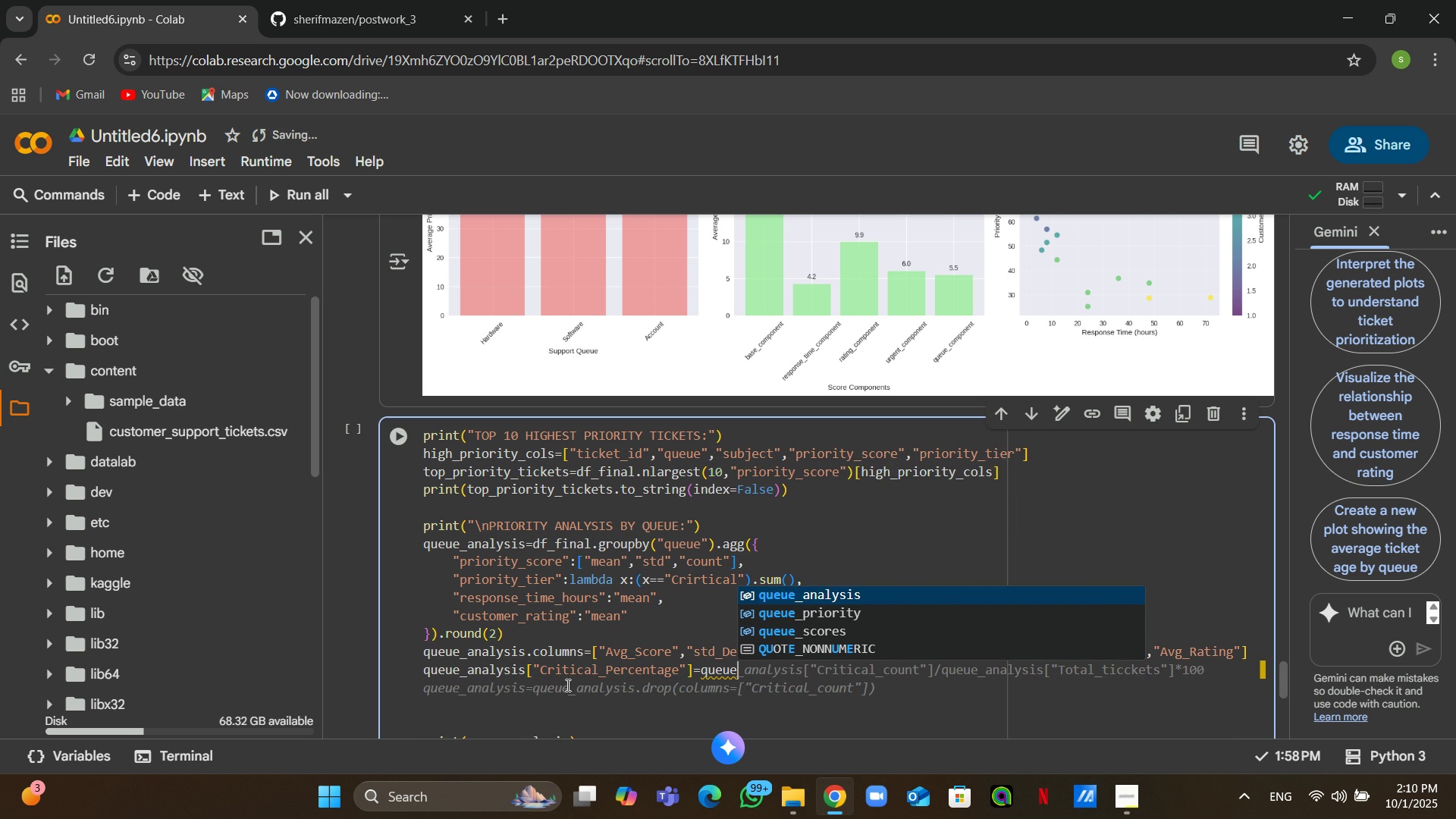 
key(Tab)
 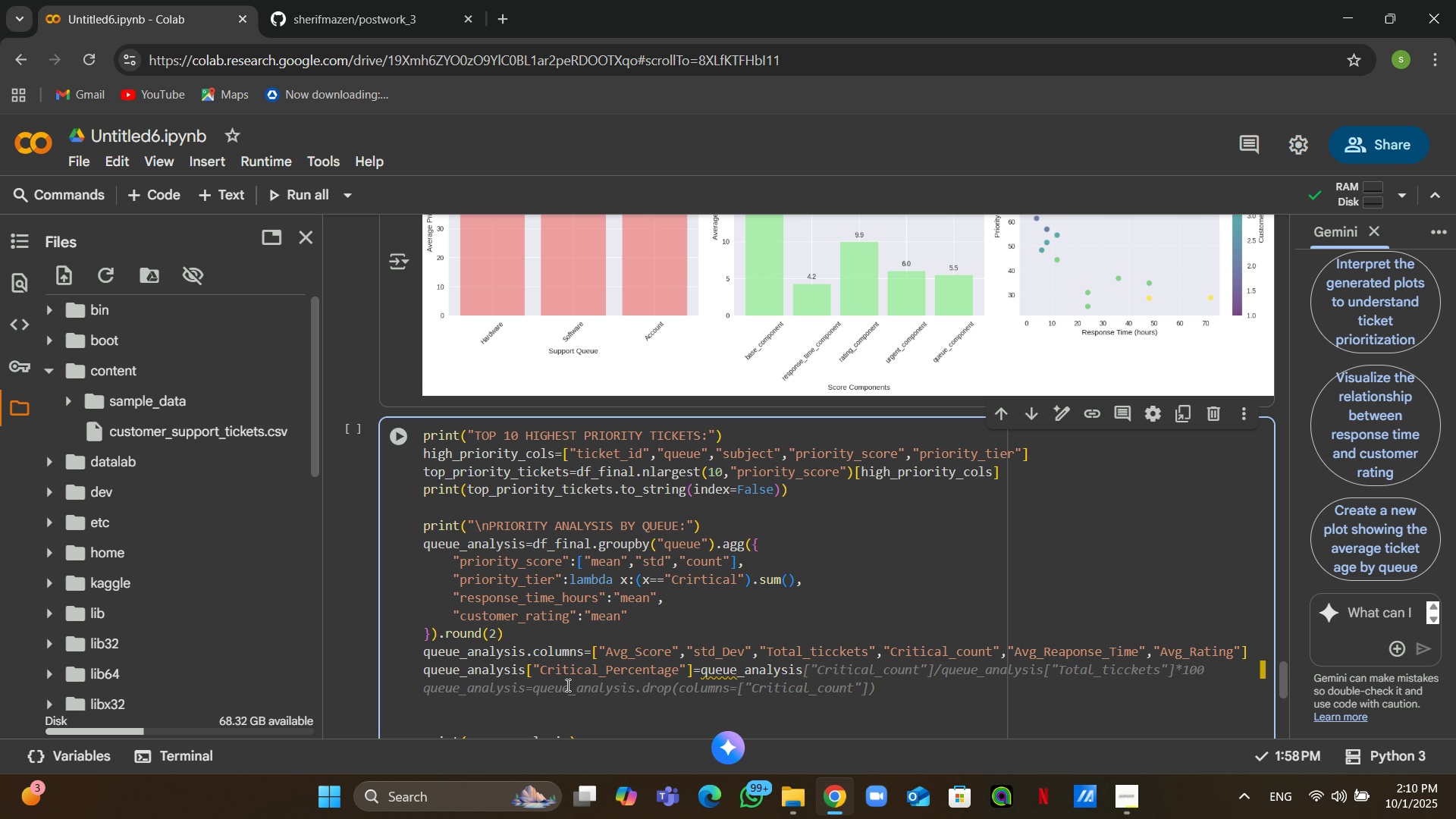 
key(Tab)
 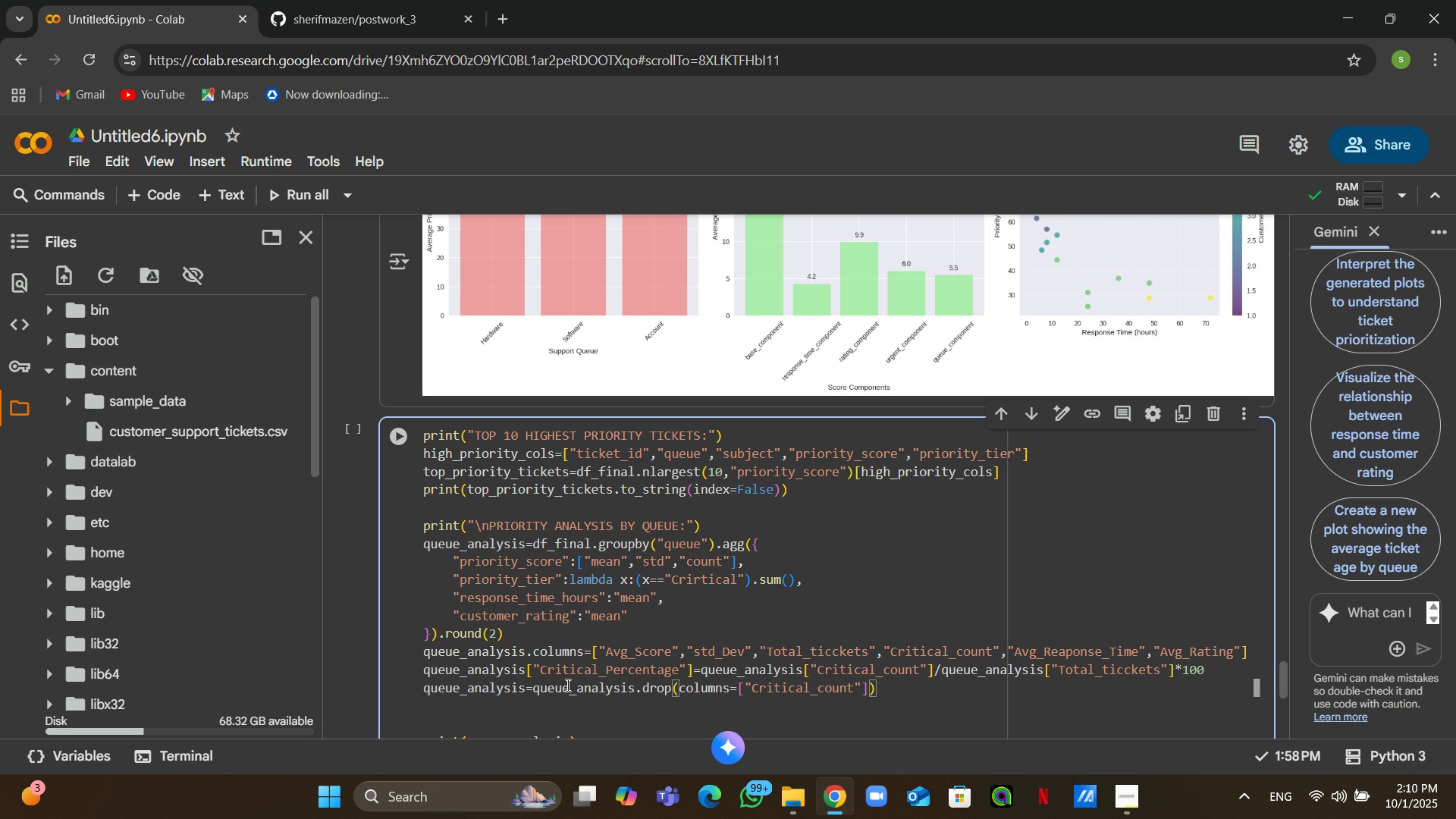 
wait(10.09)
 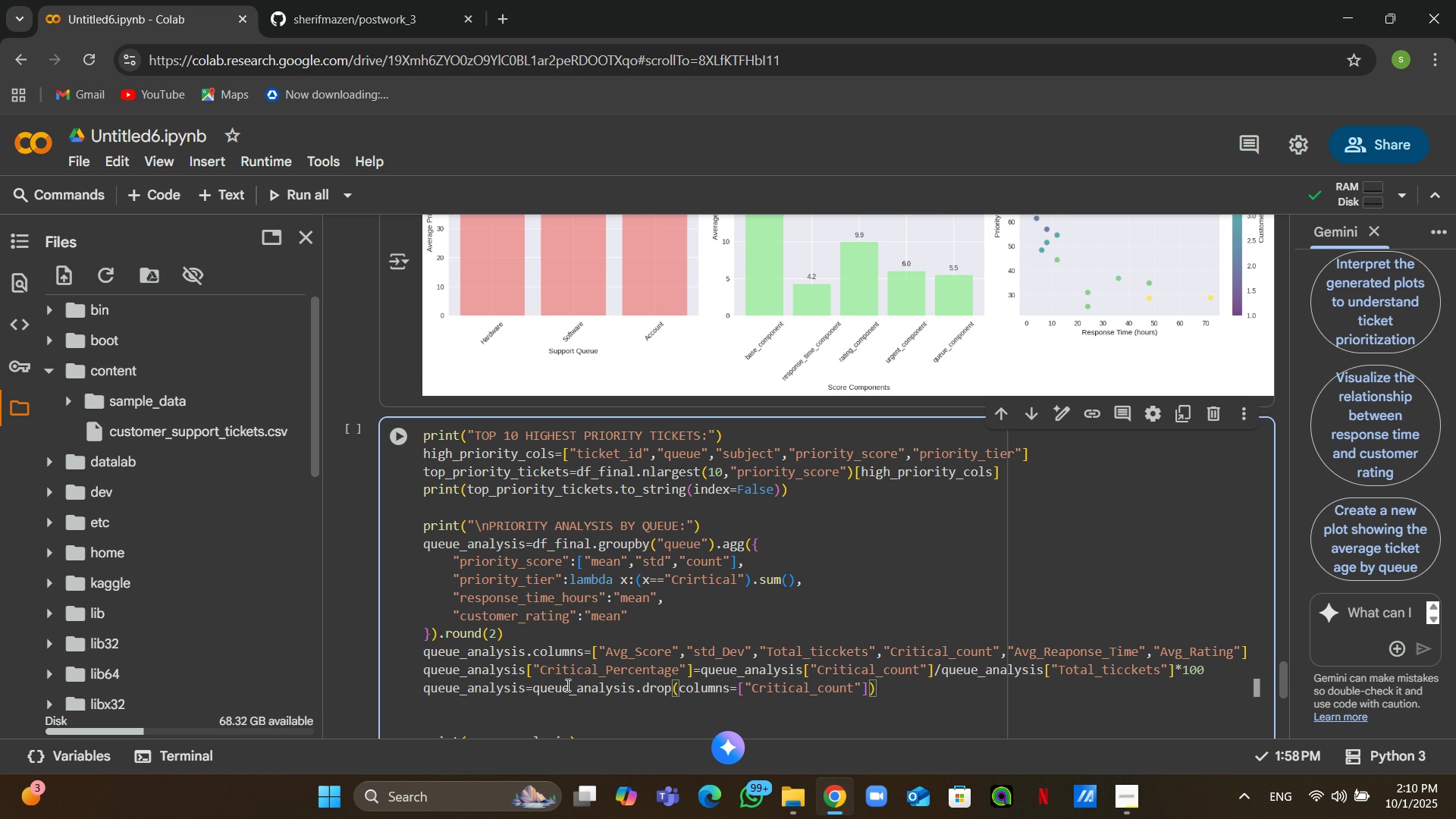 
left_click([1220, 668])
 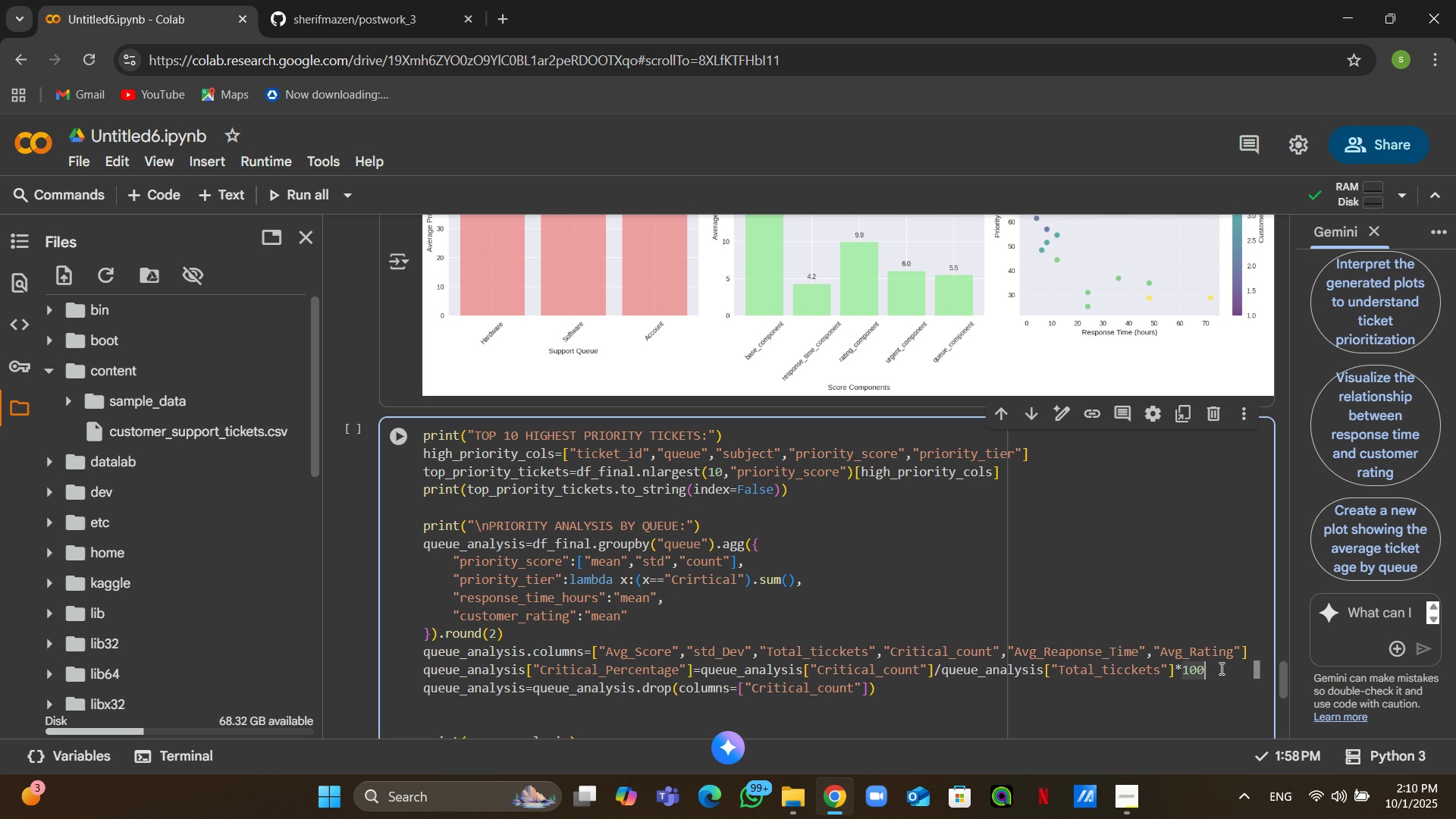 
left_click([1220, 668])